 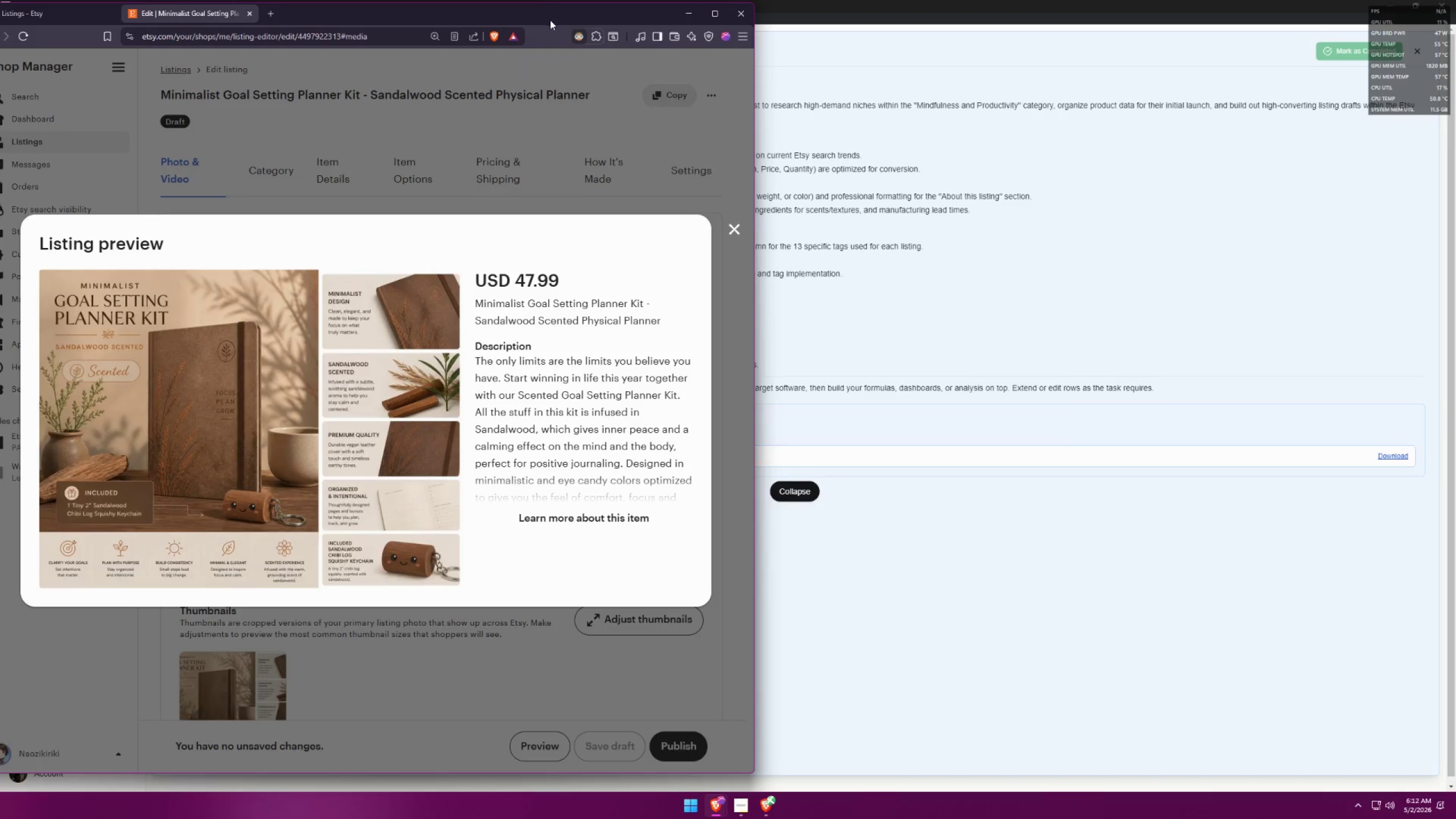 
left_click([703, 11])
 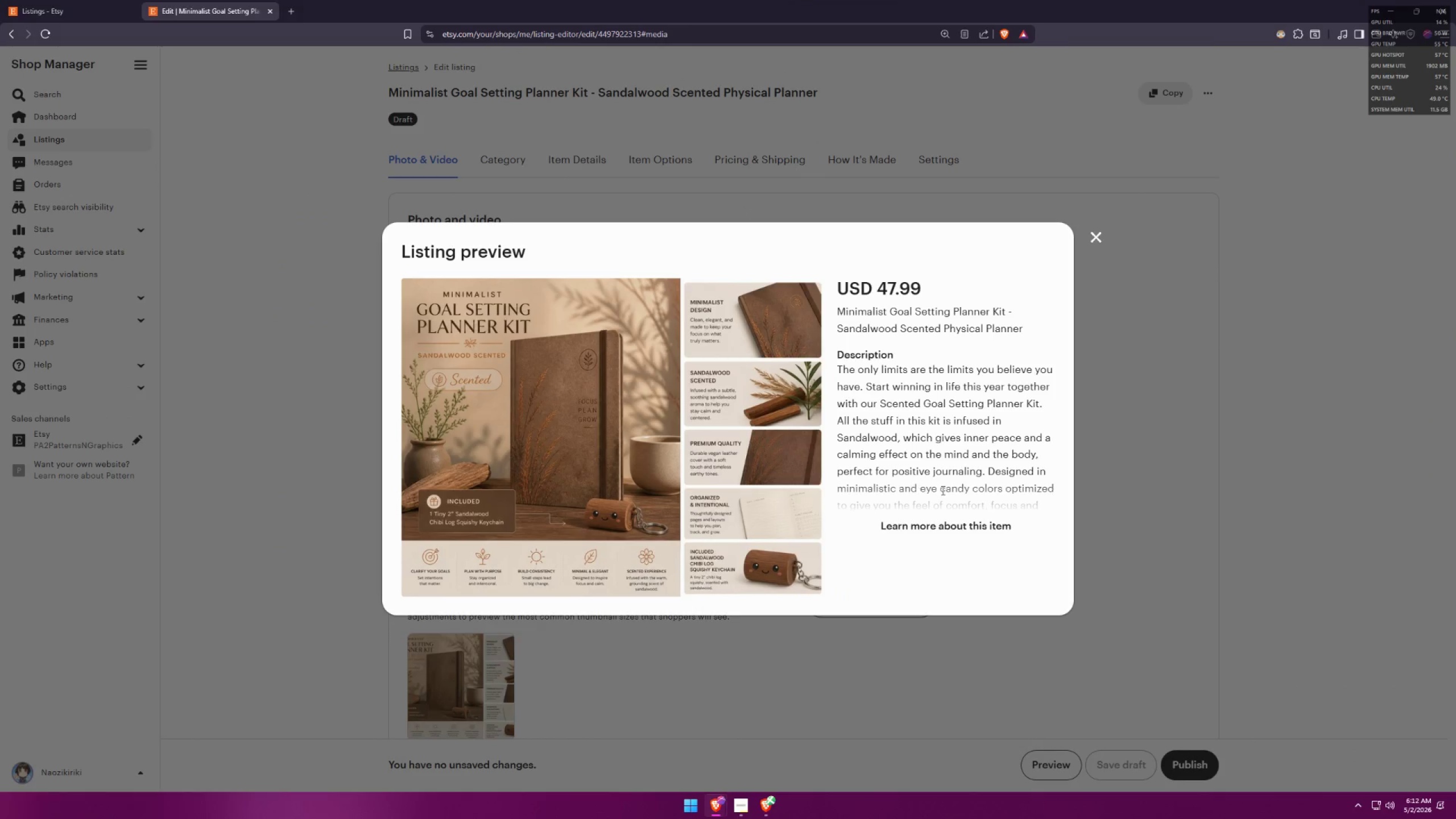 
hold_key(key=ControlLeft, duration=1.5)
 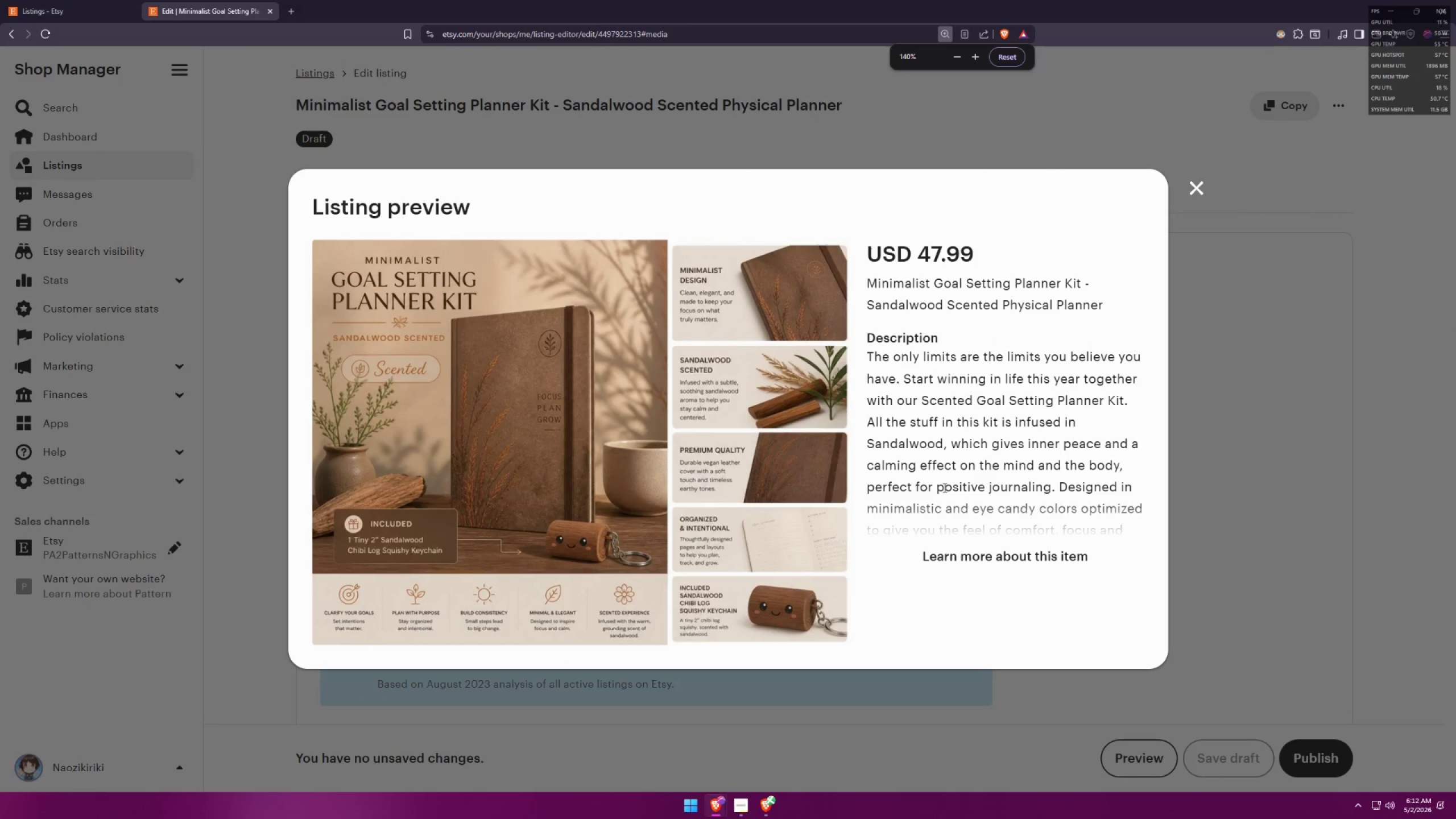 
hold_key(key=ControlLeft, duration=1.17)
 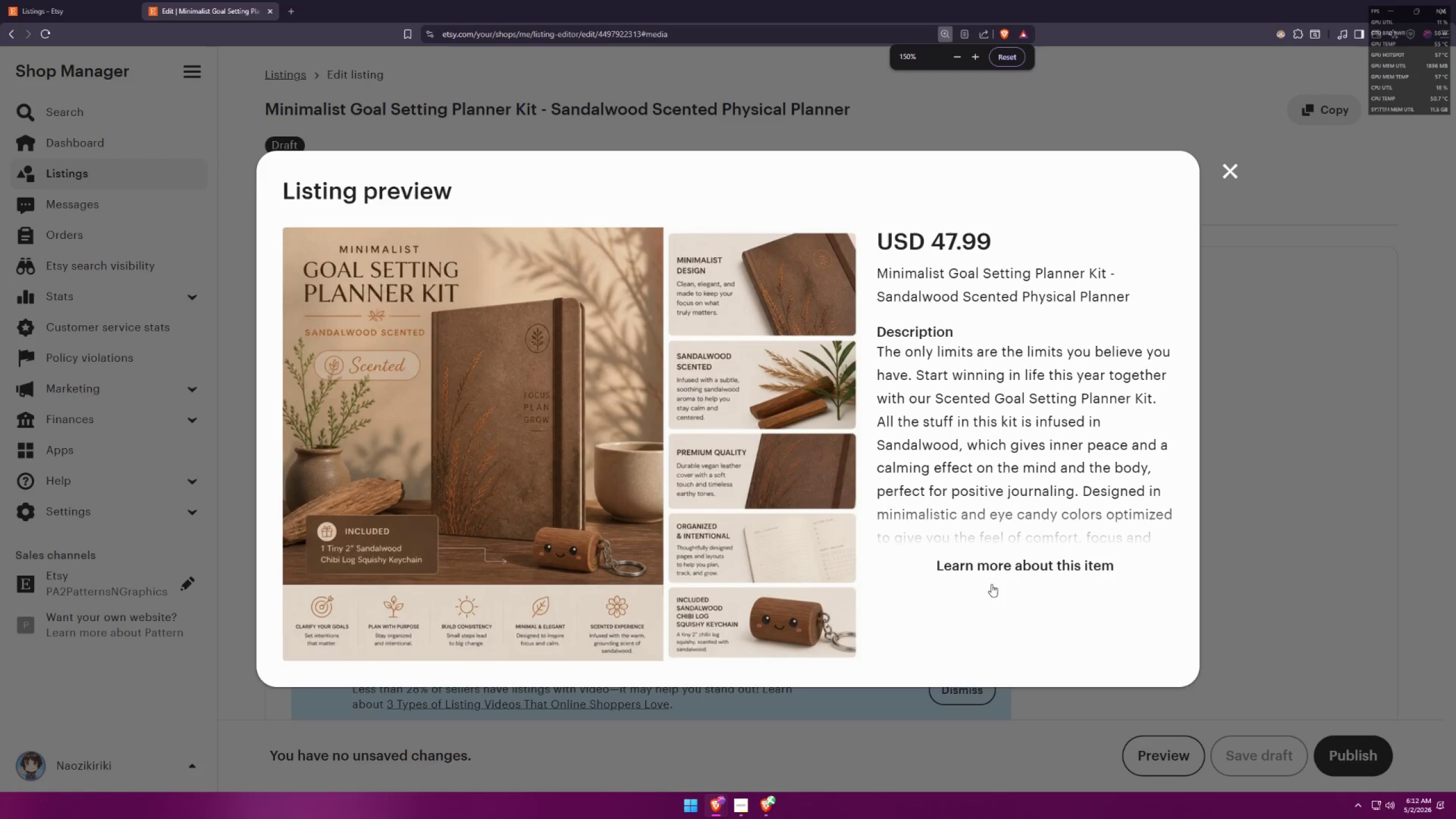 
scroll: coordinate [944, 486], scroll_direction: up, amount: 4.0
 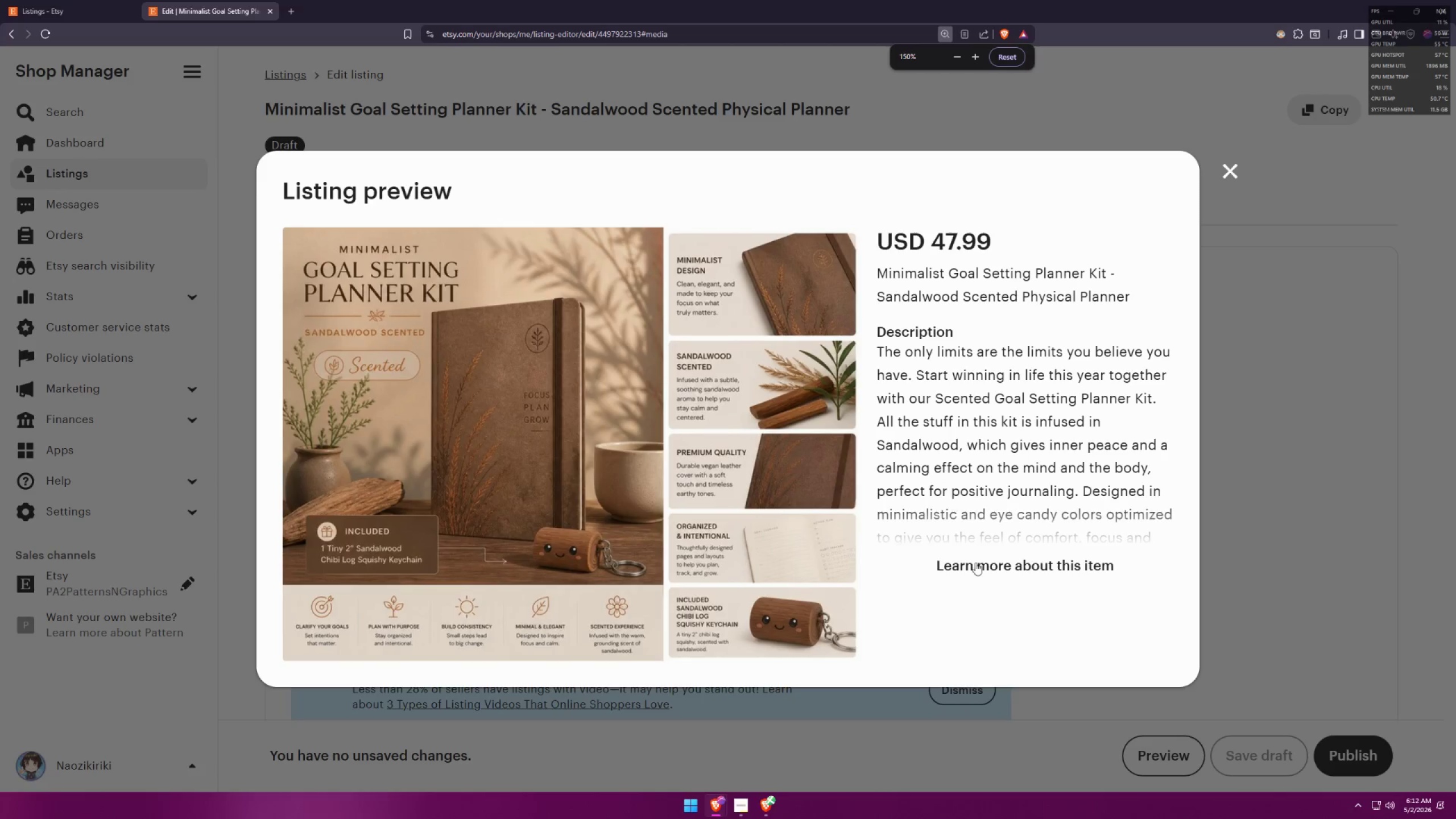 
hold_key(key=ControlLeft, duration=0.48)